 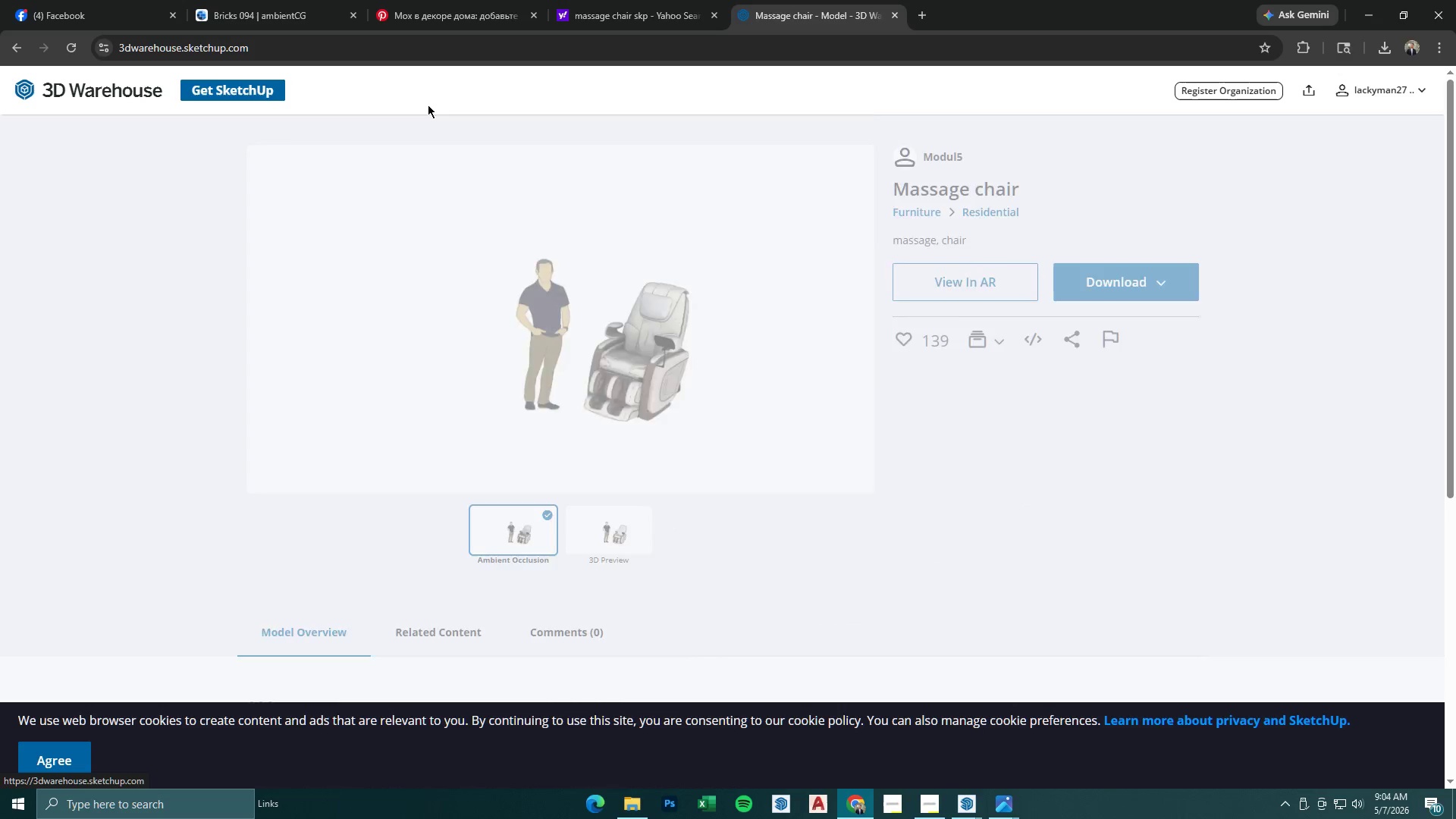 
left_click([617, 309])
 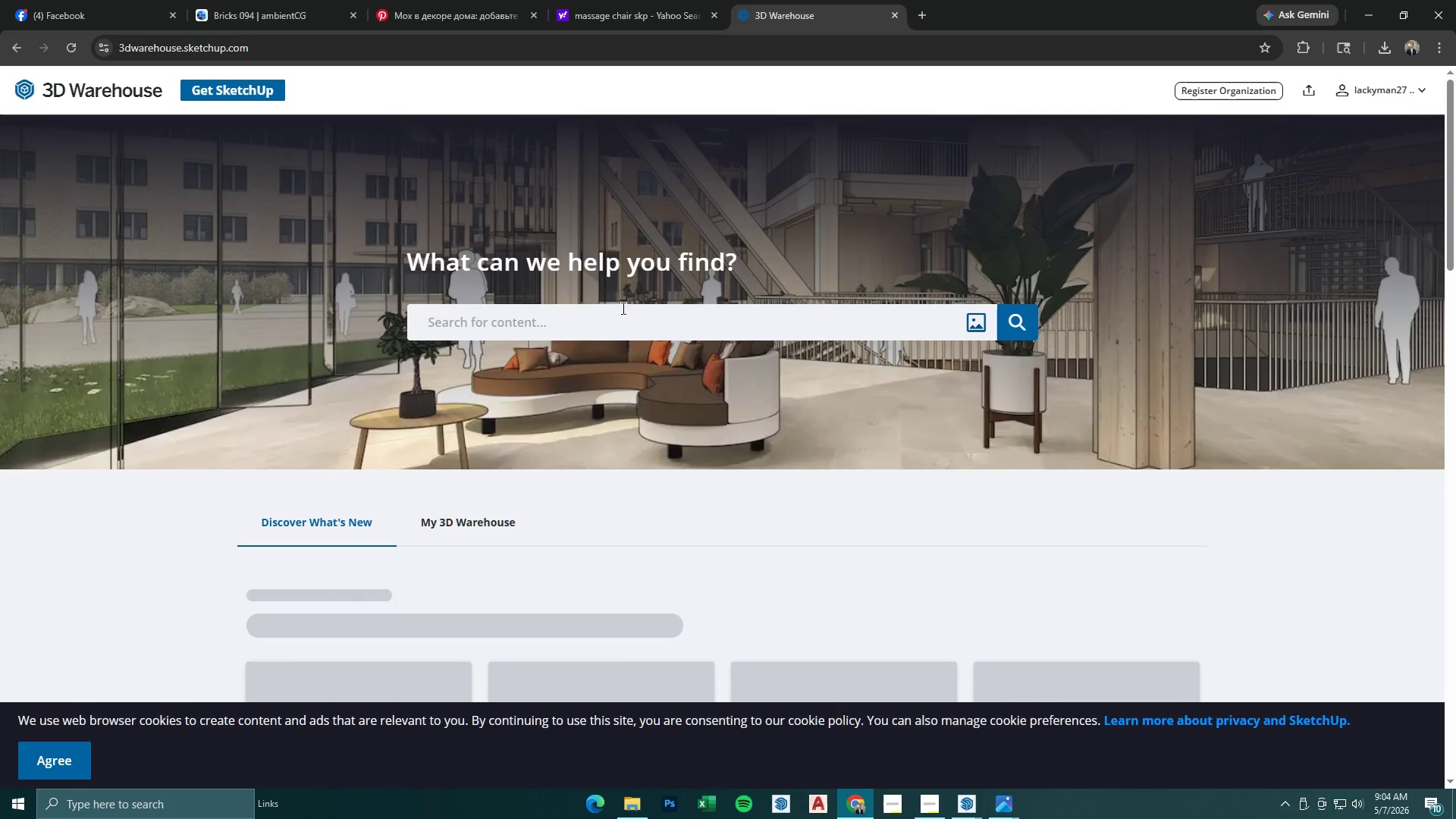 
type(massage chair)
 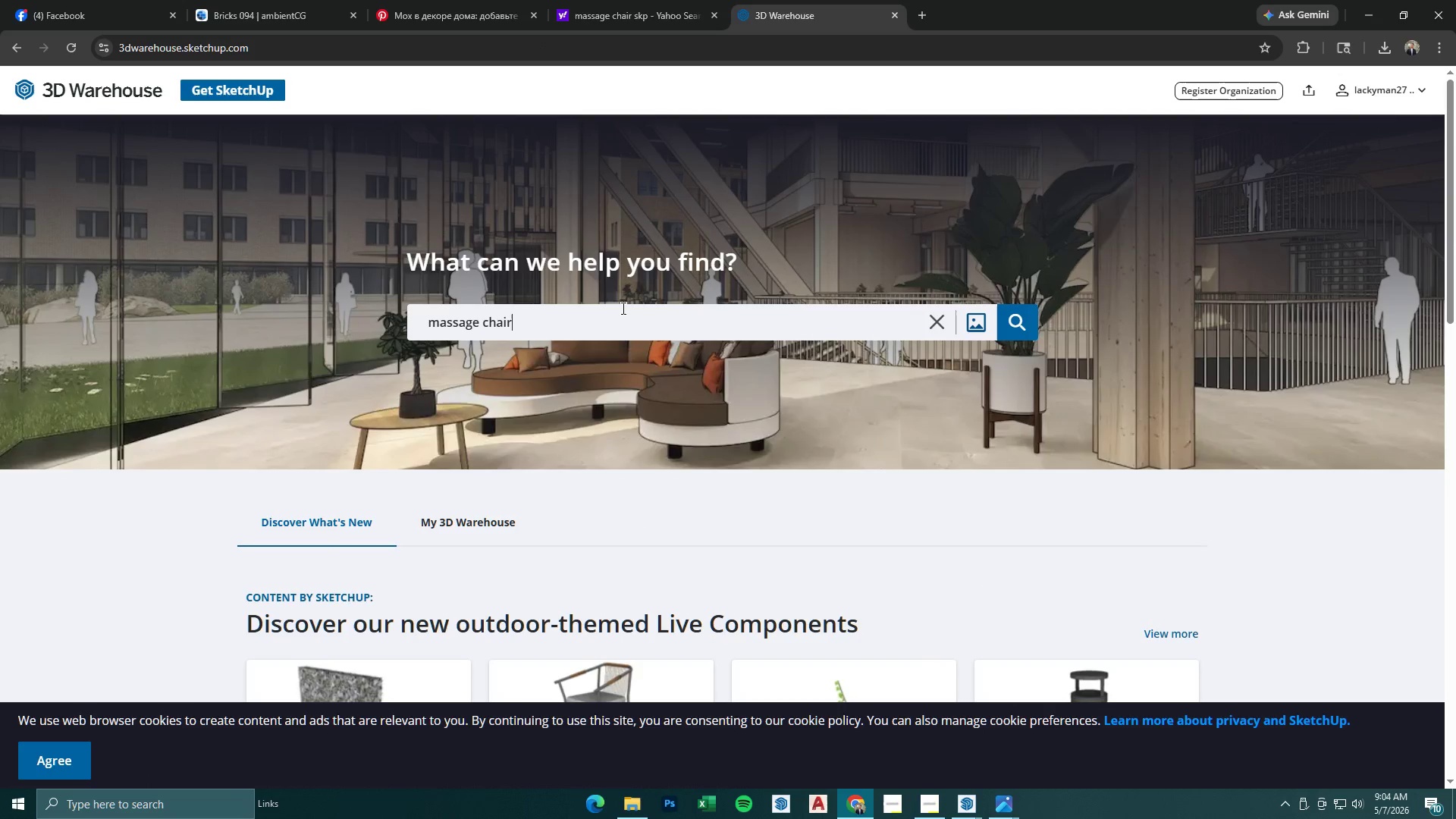 
key(Enter)
 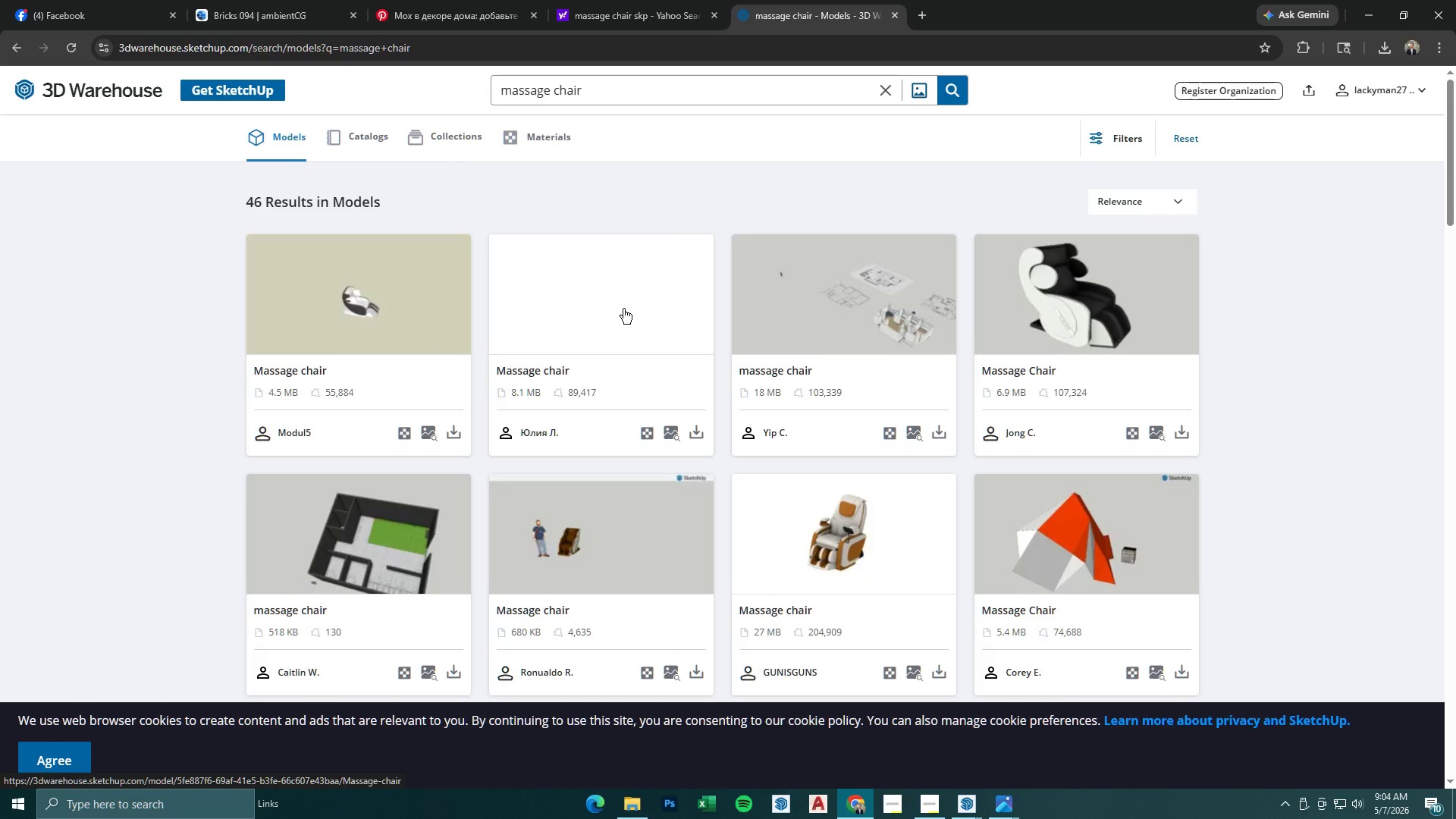 
wait(7.75)
 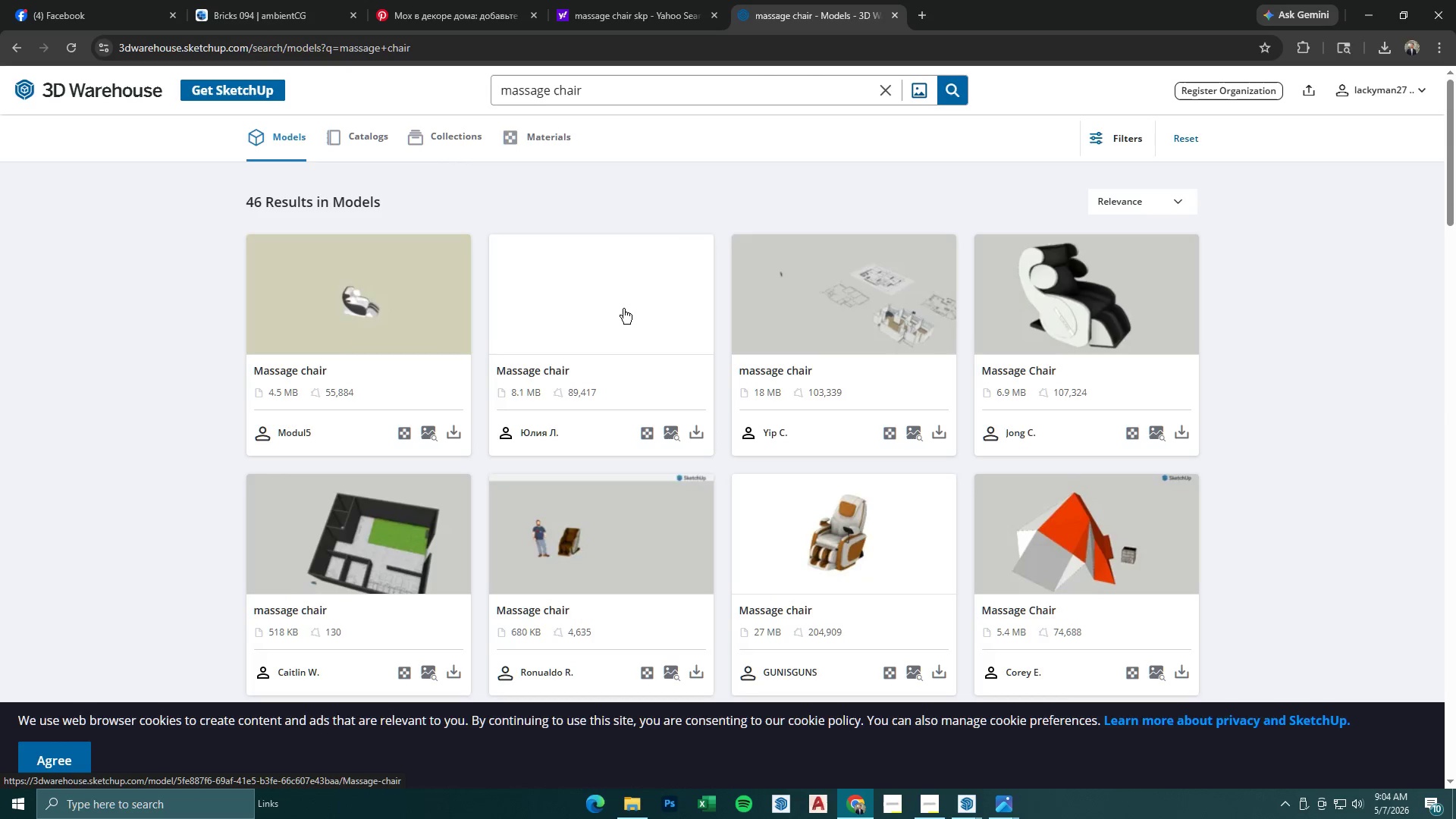 
scroll: coordinate [633, 313], scroll_direction: down, amount: 12.0
 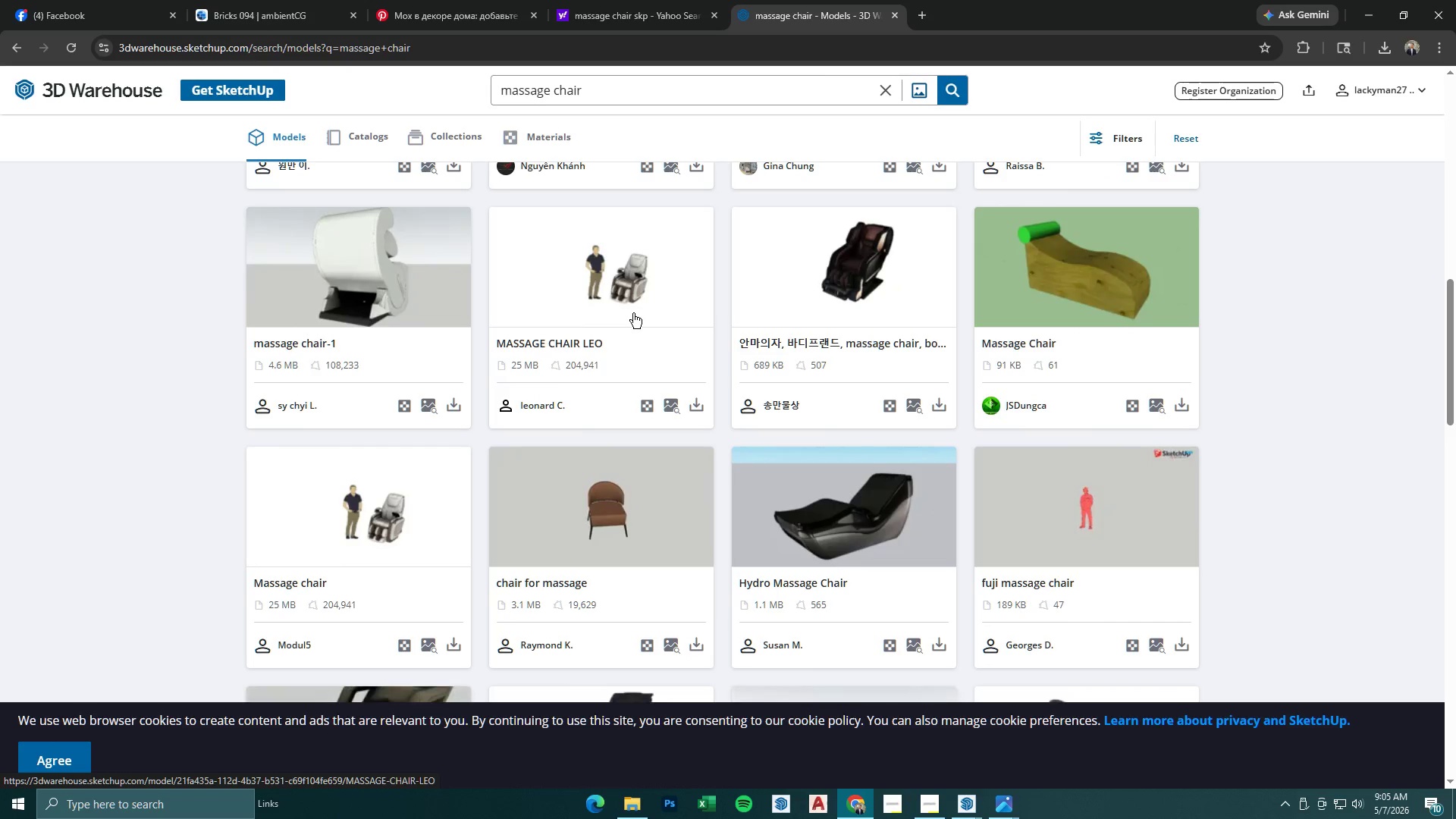 
scroll: coordinate [639, 319], scroll_direction: down, amount: 16.0
 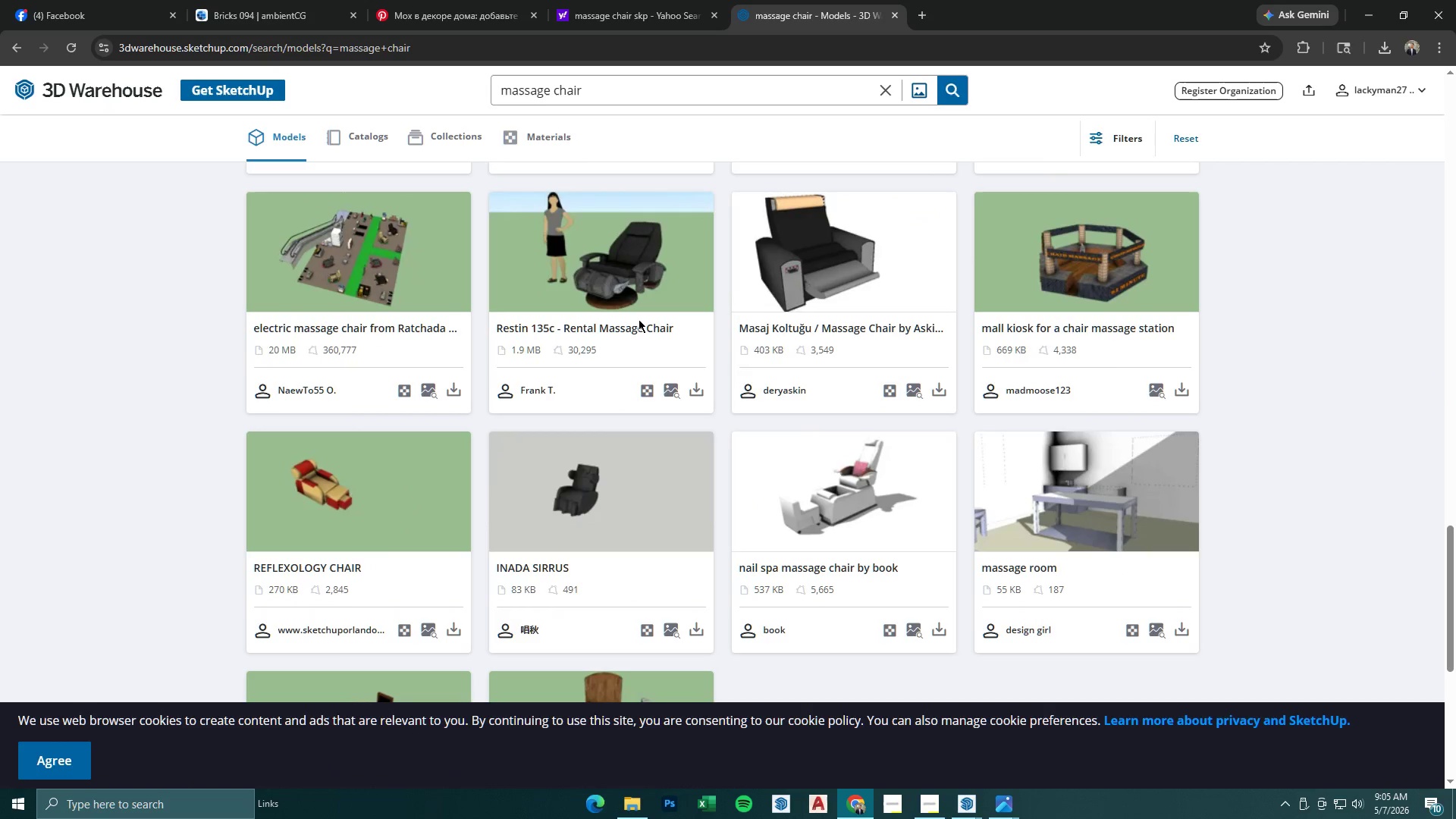 
scroll: coordinate [639, 319], scroll_direction: down, amount: 4.0
 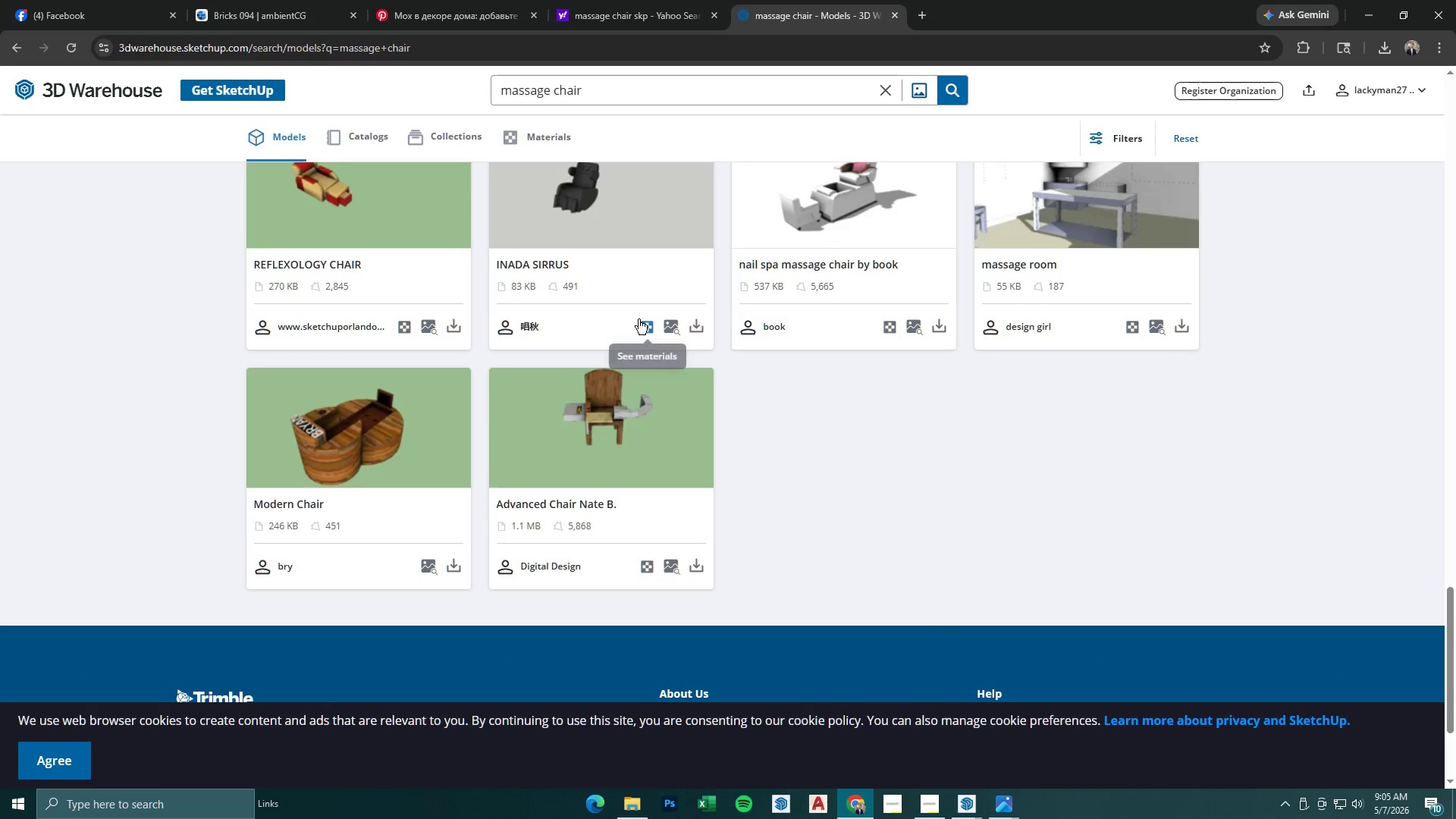 
scroll: coordinate [639, 320], scroll_direction: up, amount: 6.0
 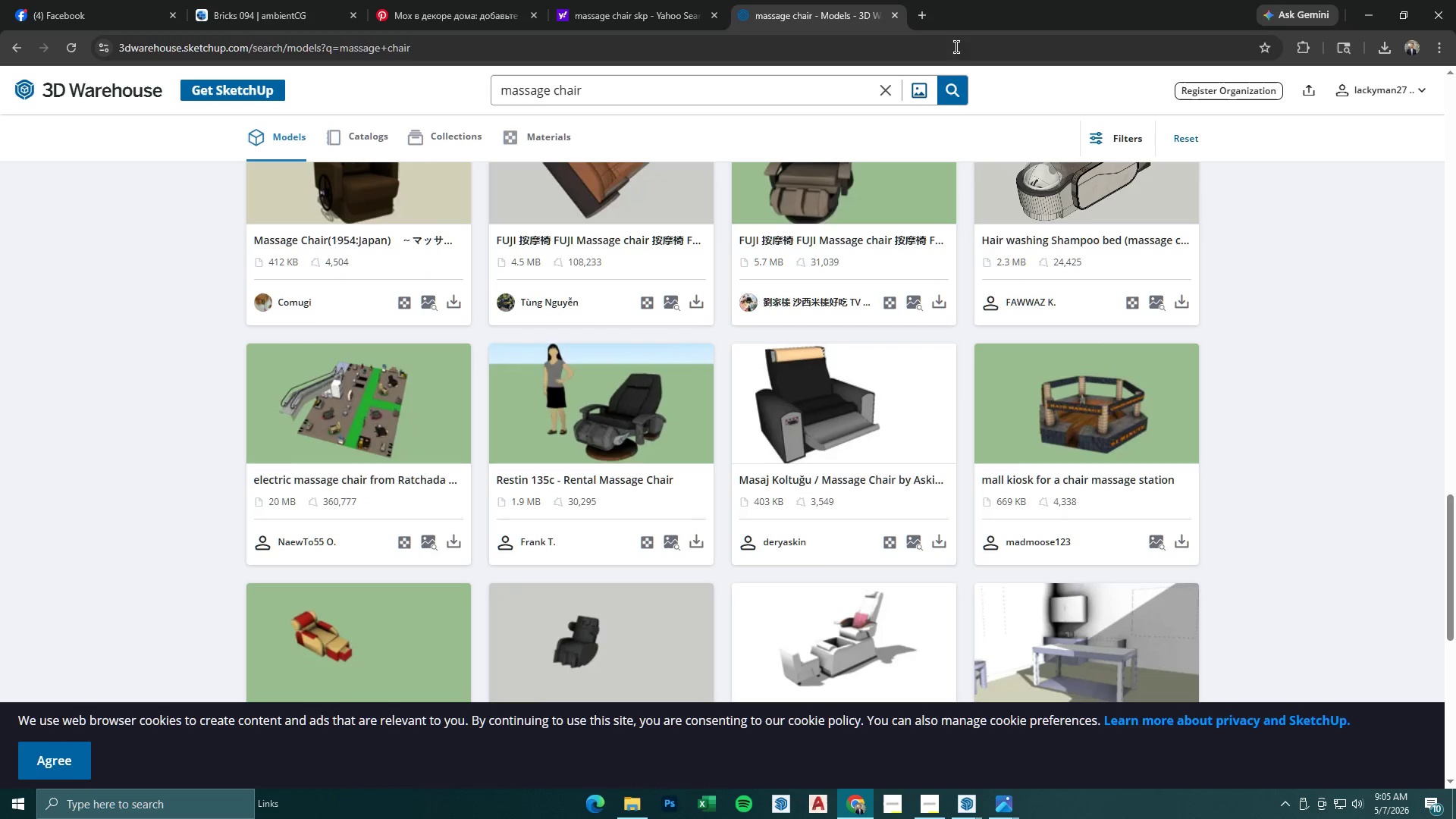 
double_click([918, 60])
 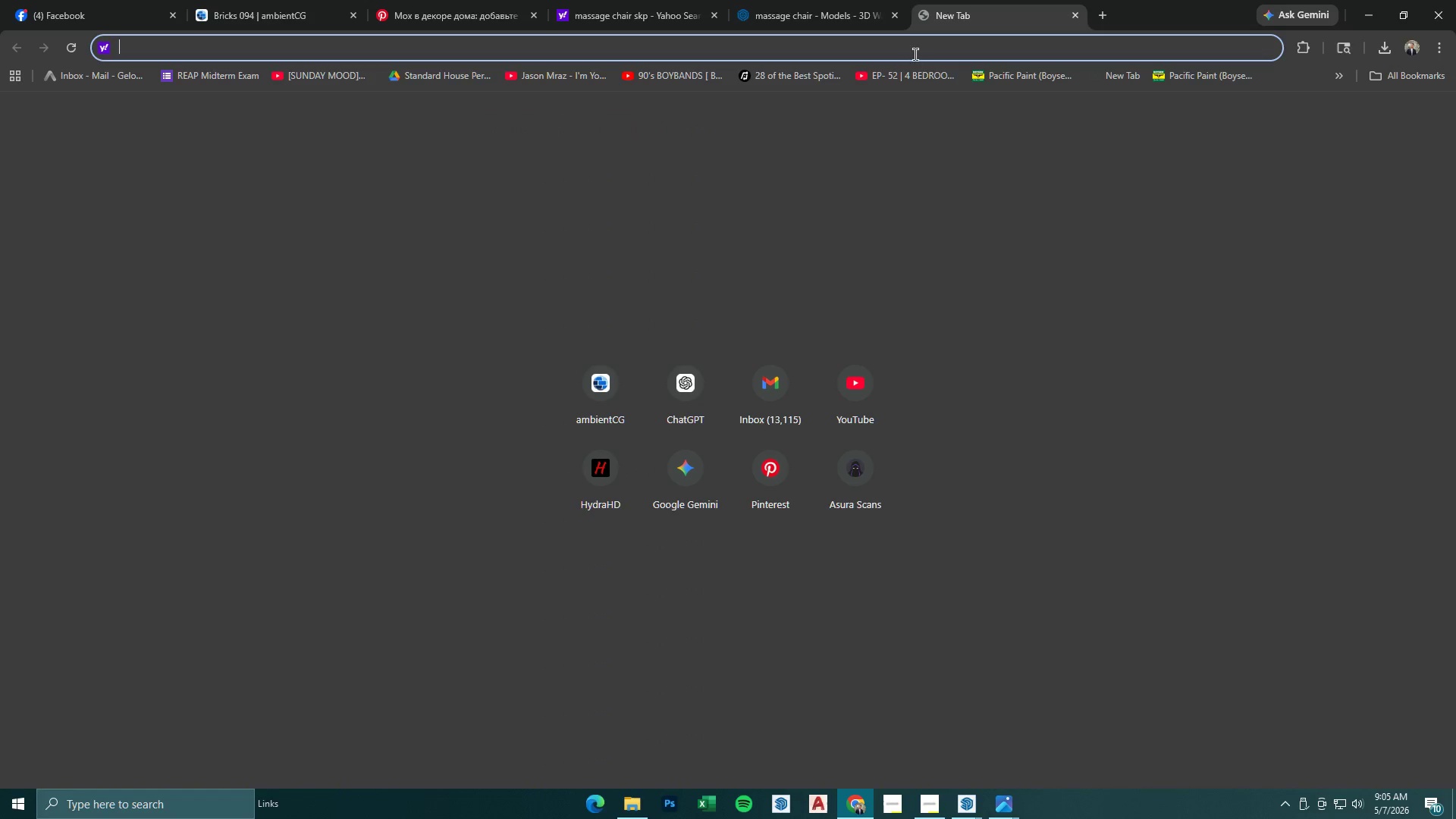 
triple_click([915, 55])
 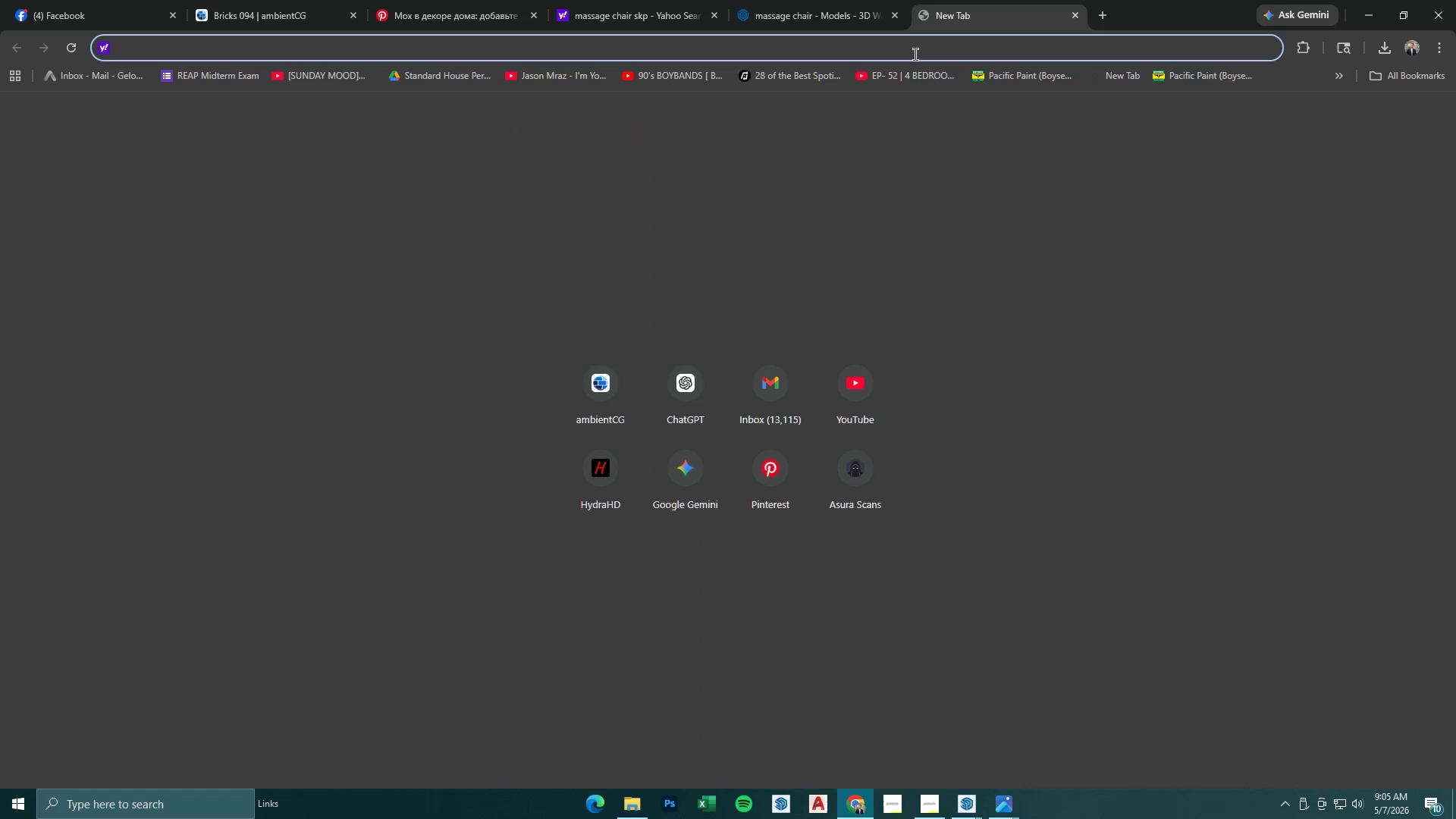 
type(sketch)
 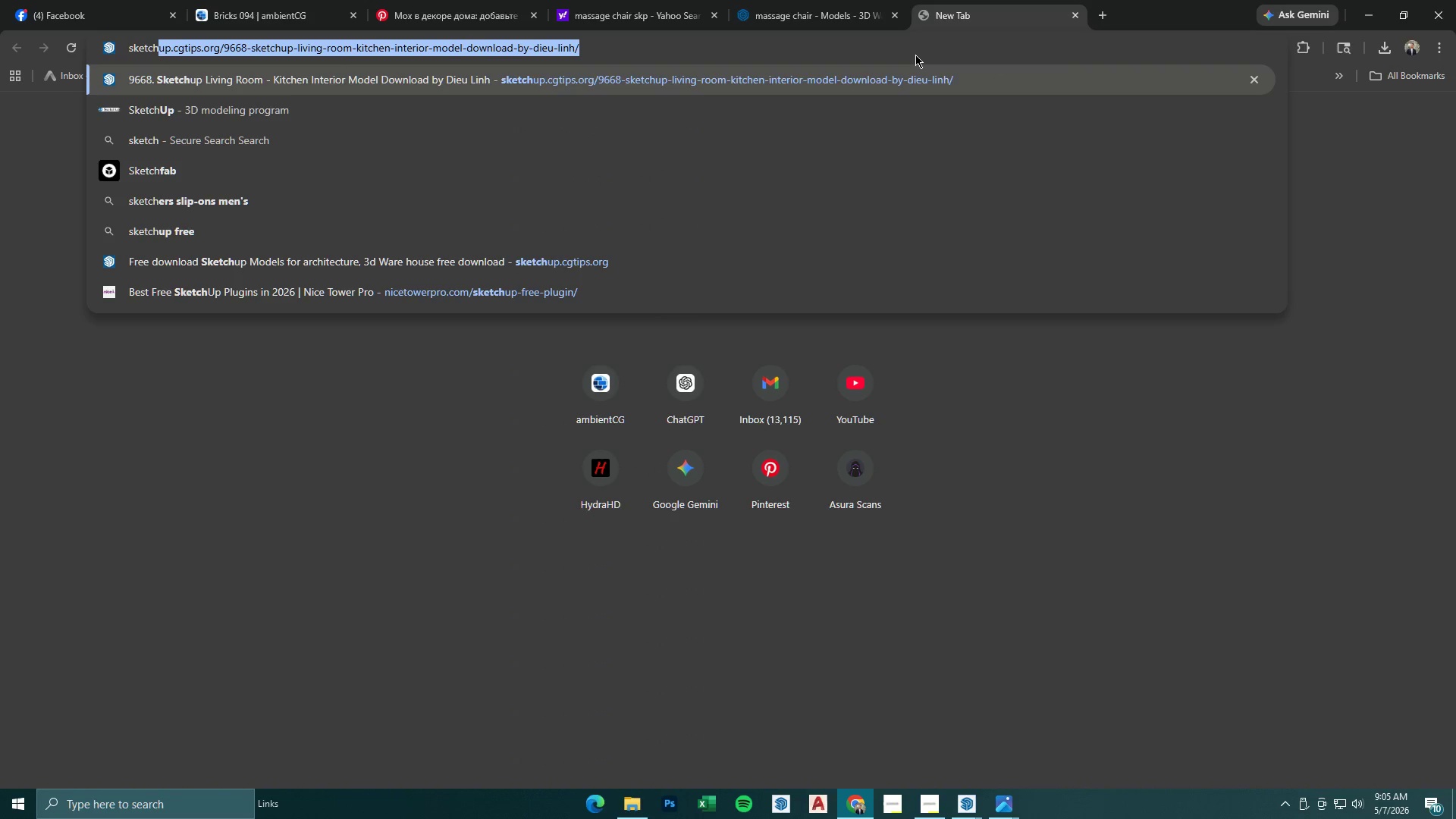 
key(Enter)
 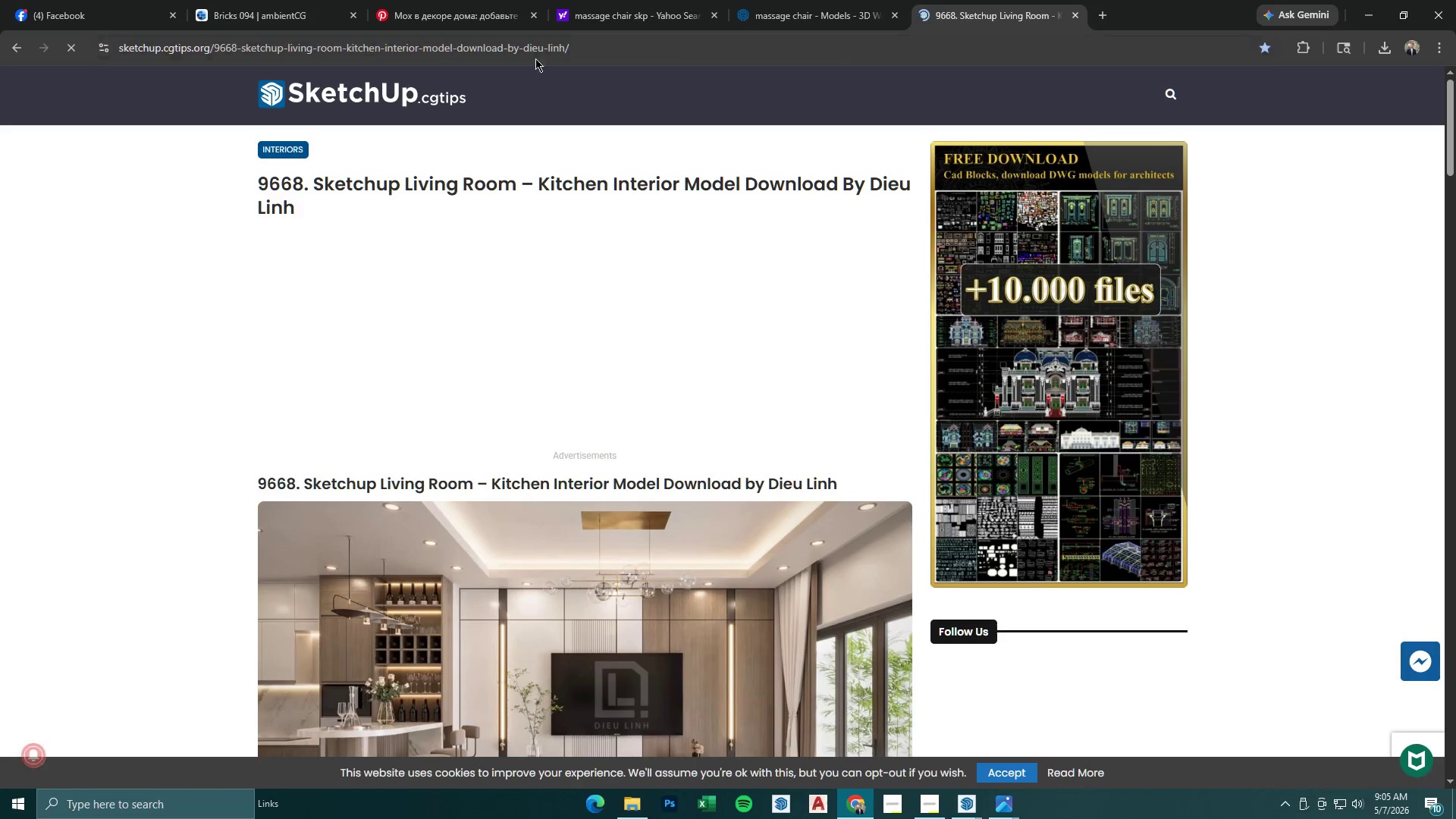 
double_click([404, 86])
 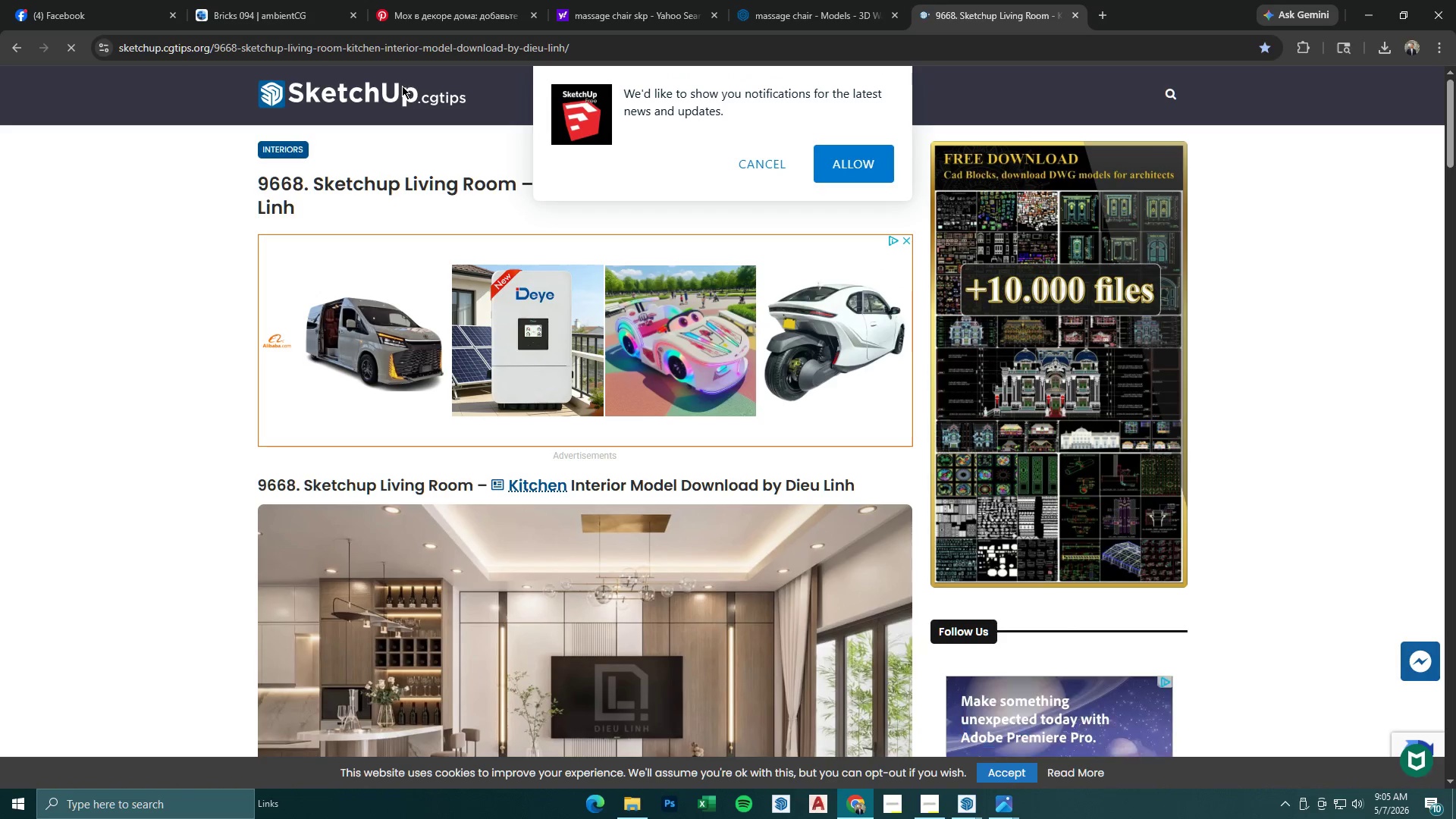 
triple_click([400, 87])
 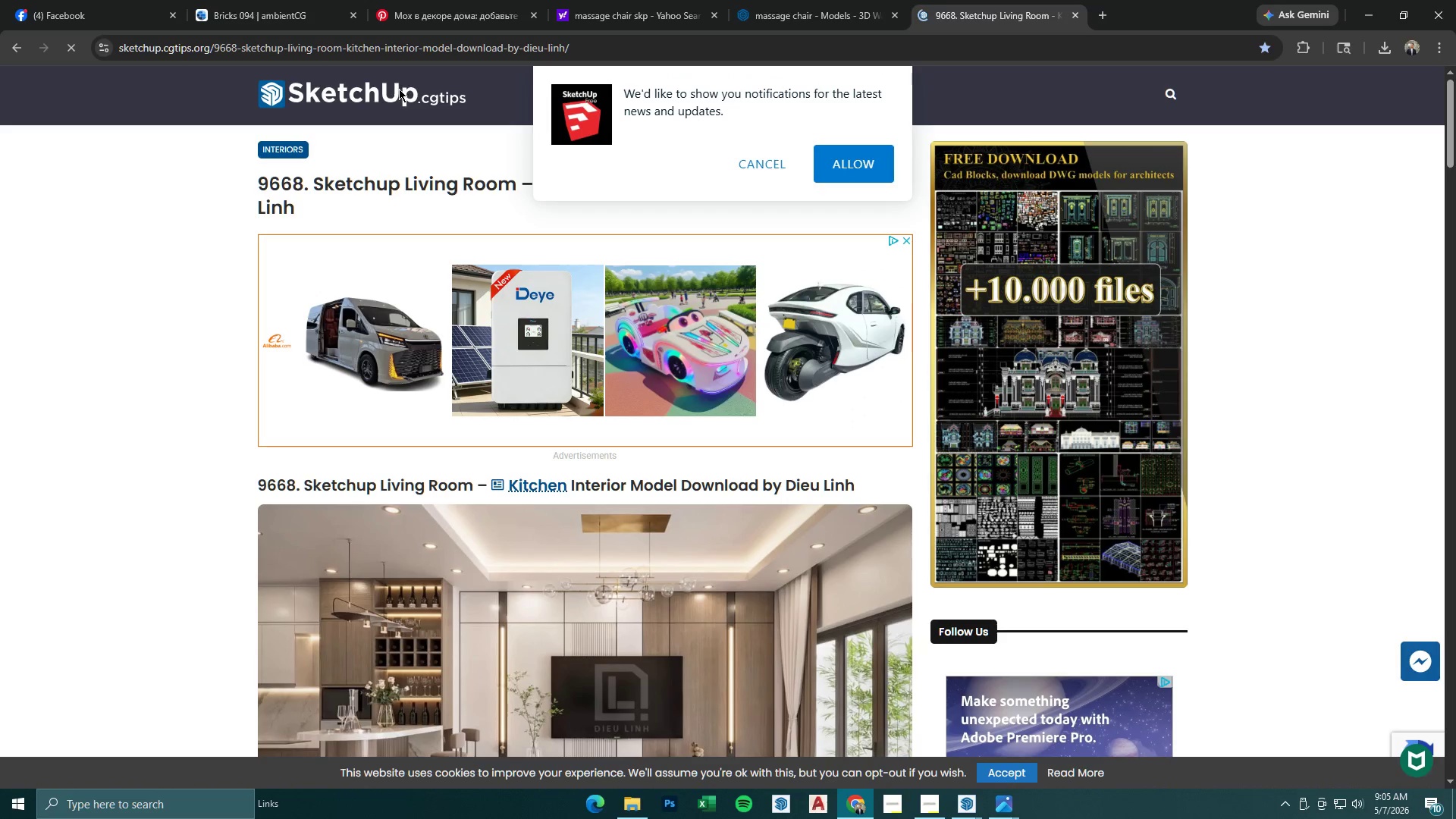 
triple_click([394, 99])
 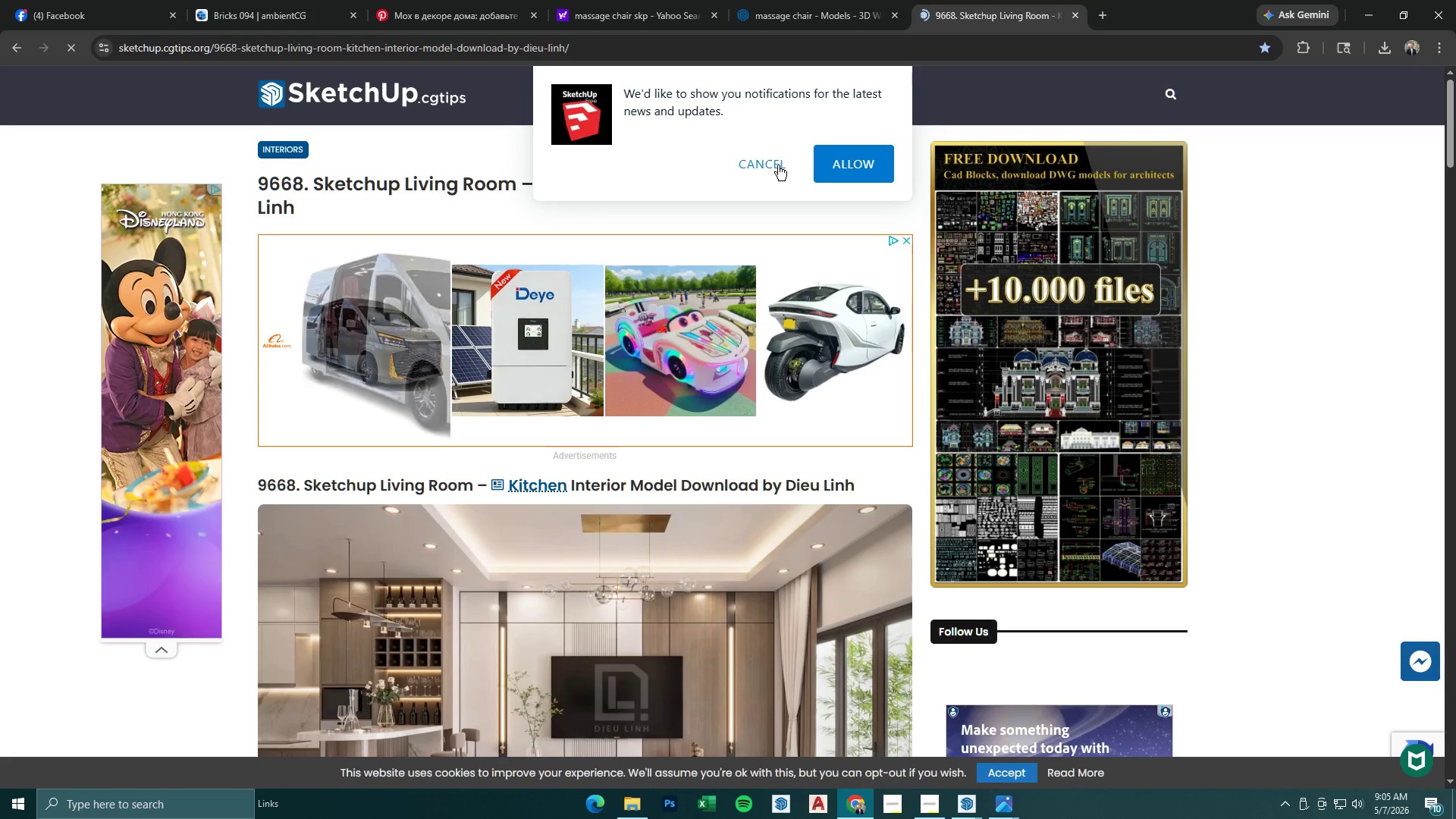 
double_click([382, 97])
 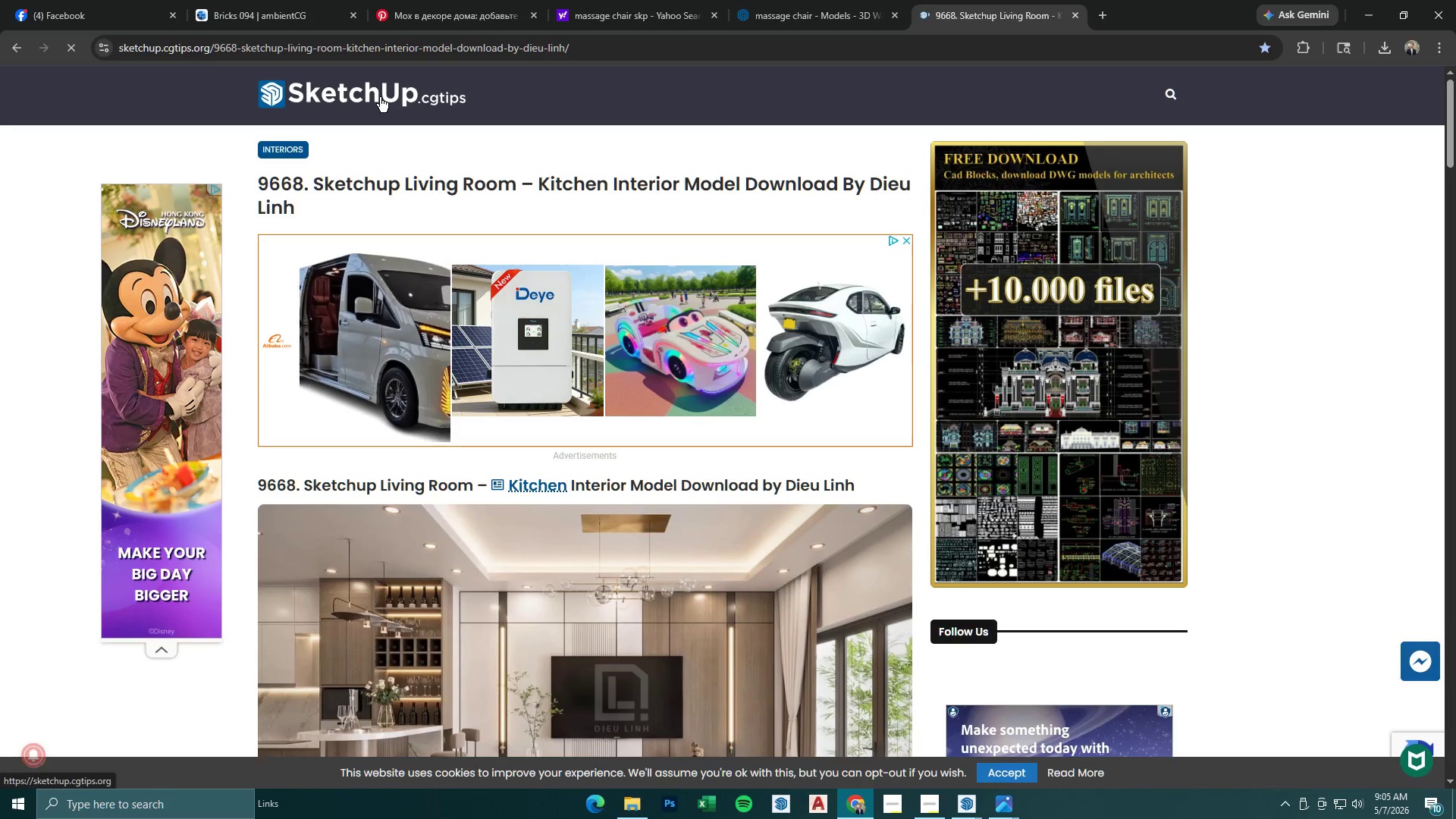 
triple_click([380, 97])
 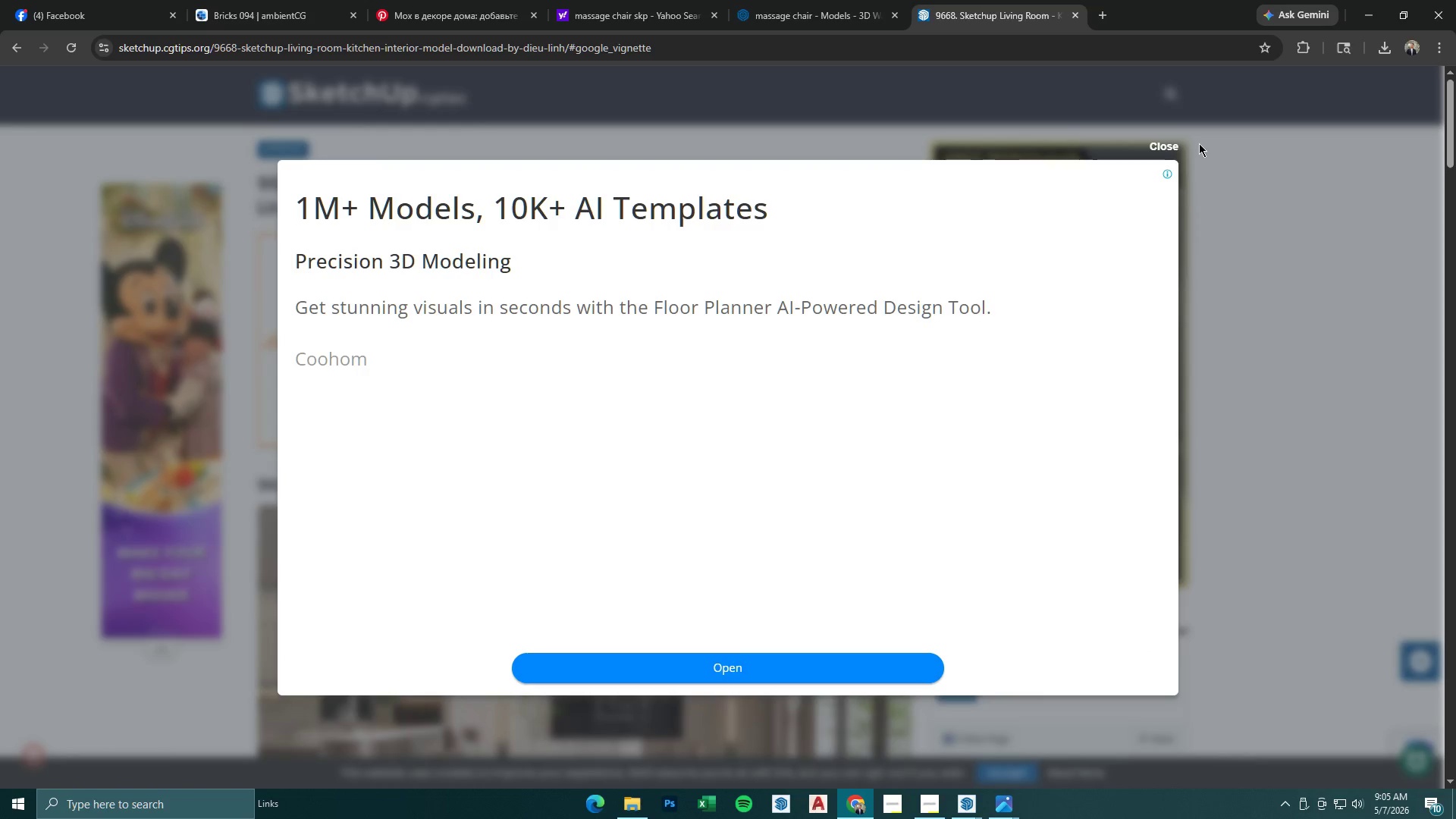 
double_click([1169, 146])
 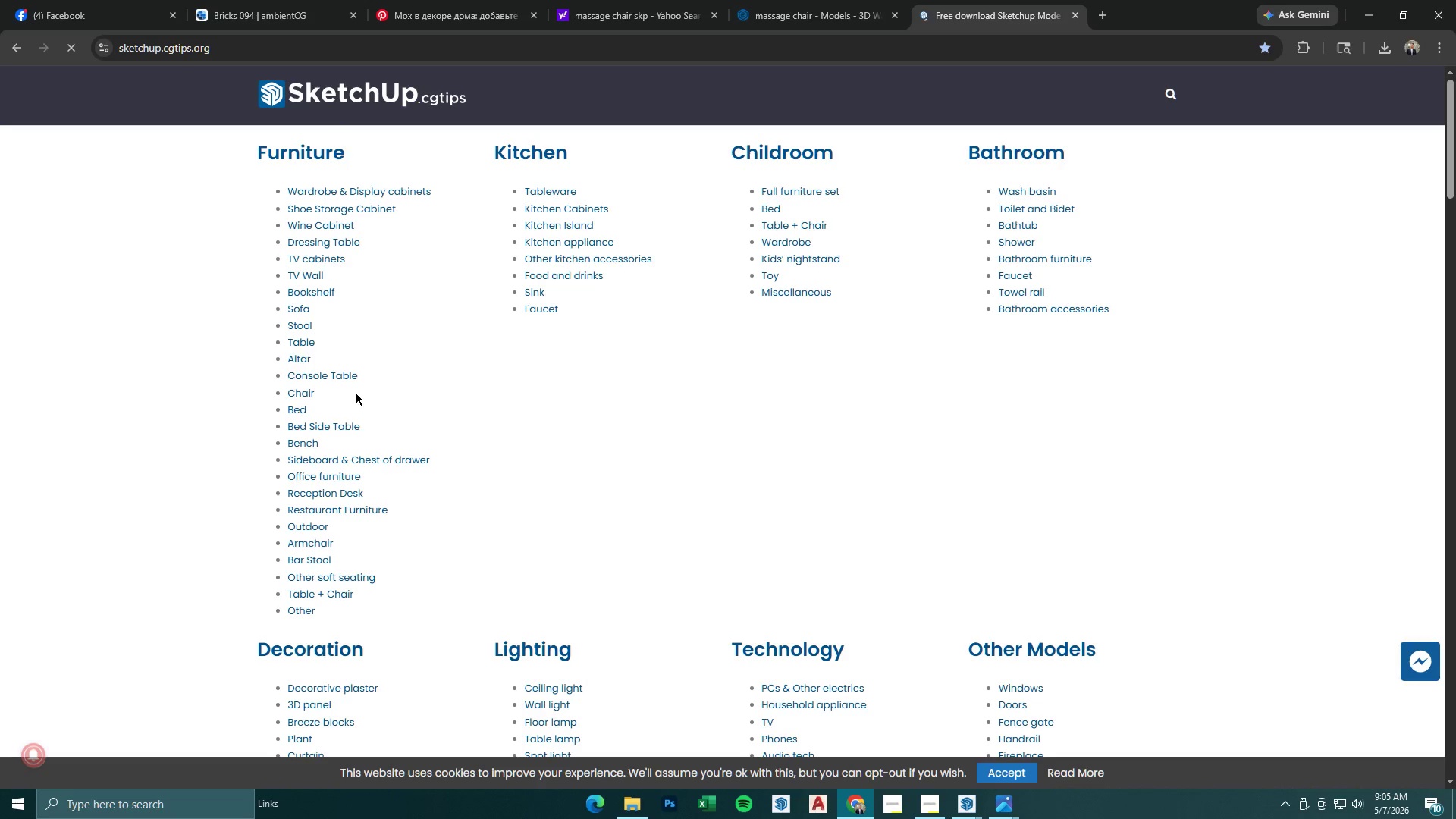 
scroll: coordinate [443, 468], scroll_direction: down, amount: 2.0
 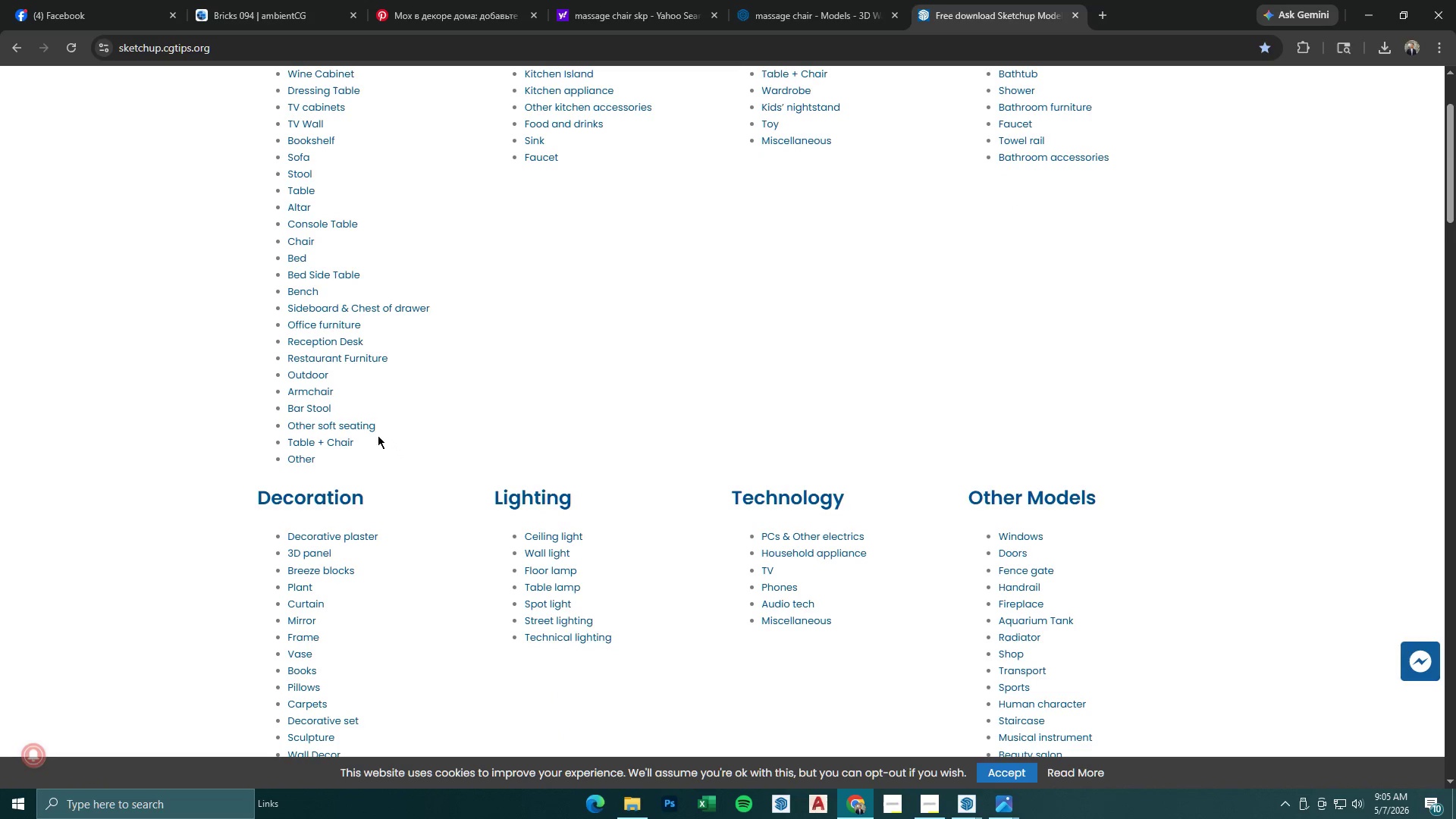 
scroll: coordinate [877, 231], scroll_direction: up, amount: 8.0
 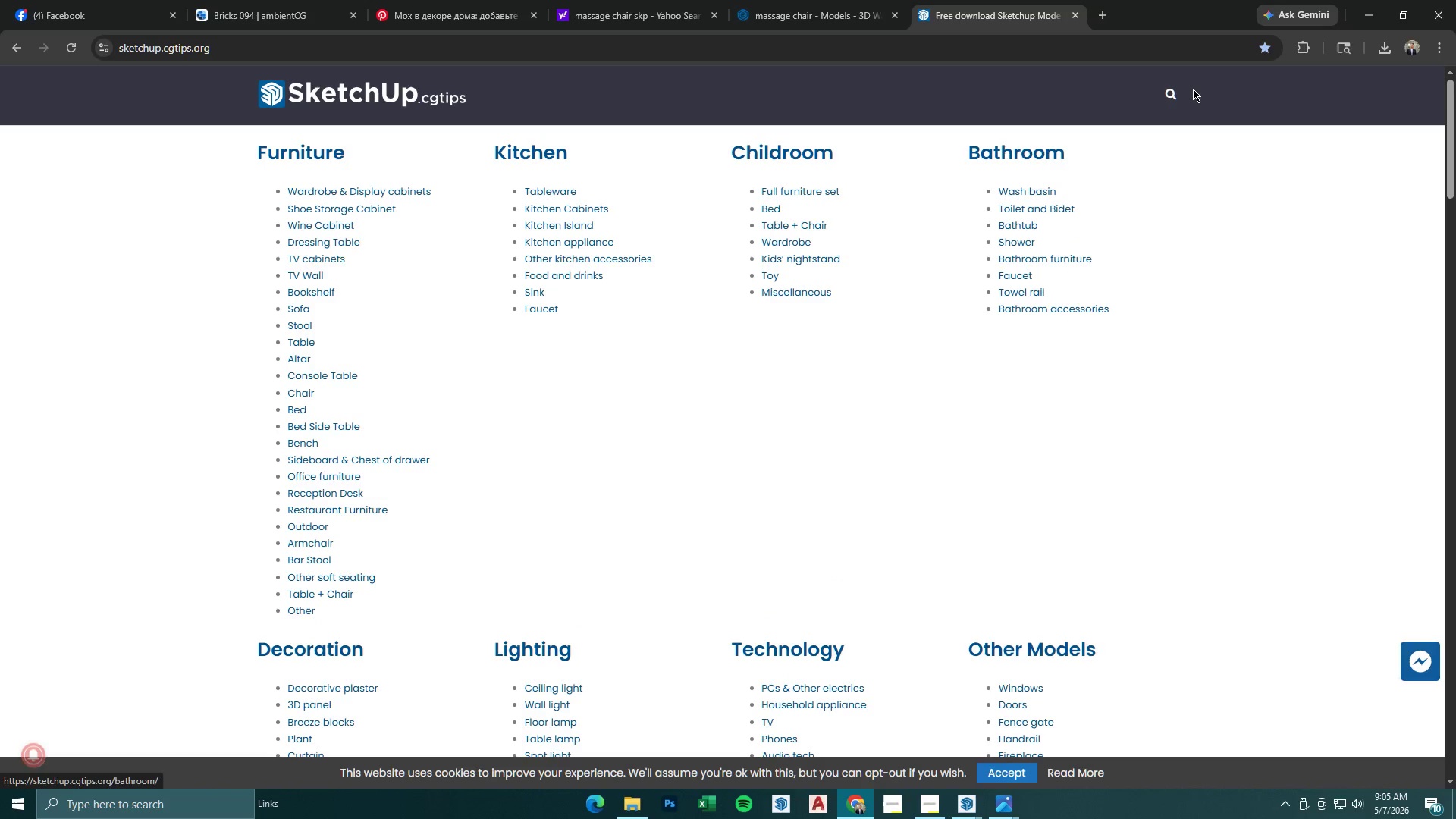 
left_click([1177, 91])
 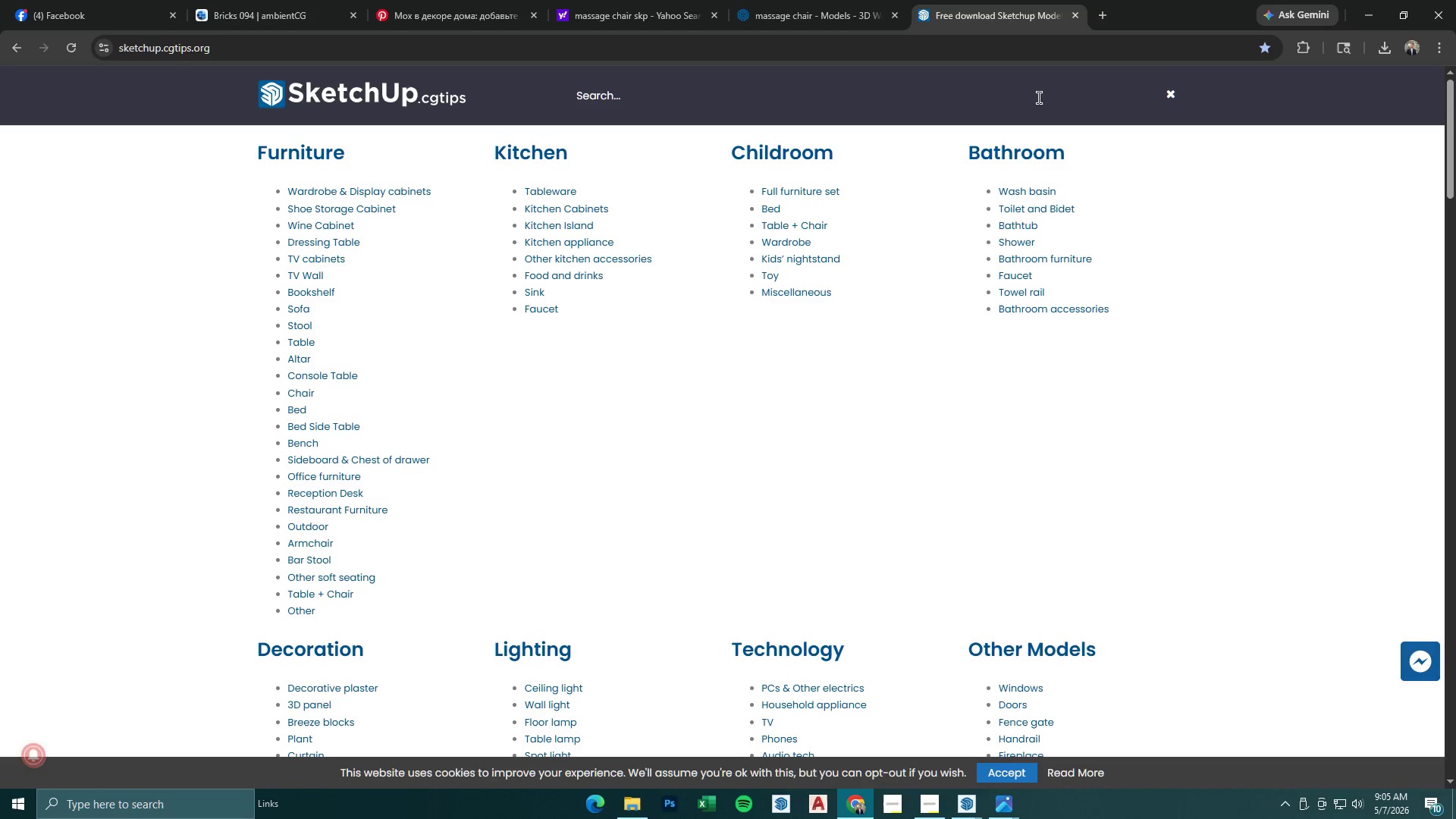 
left_click([749, 99])
 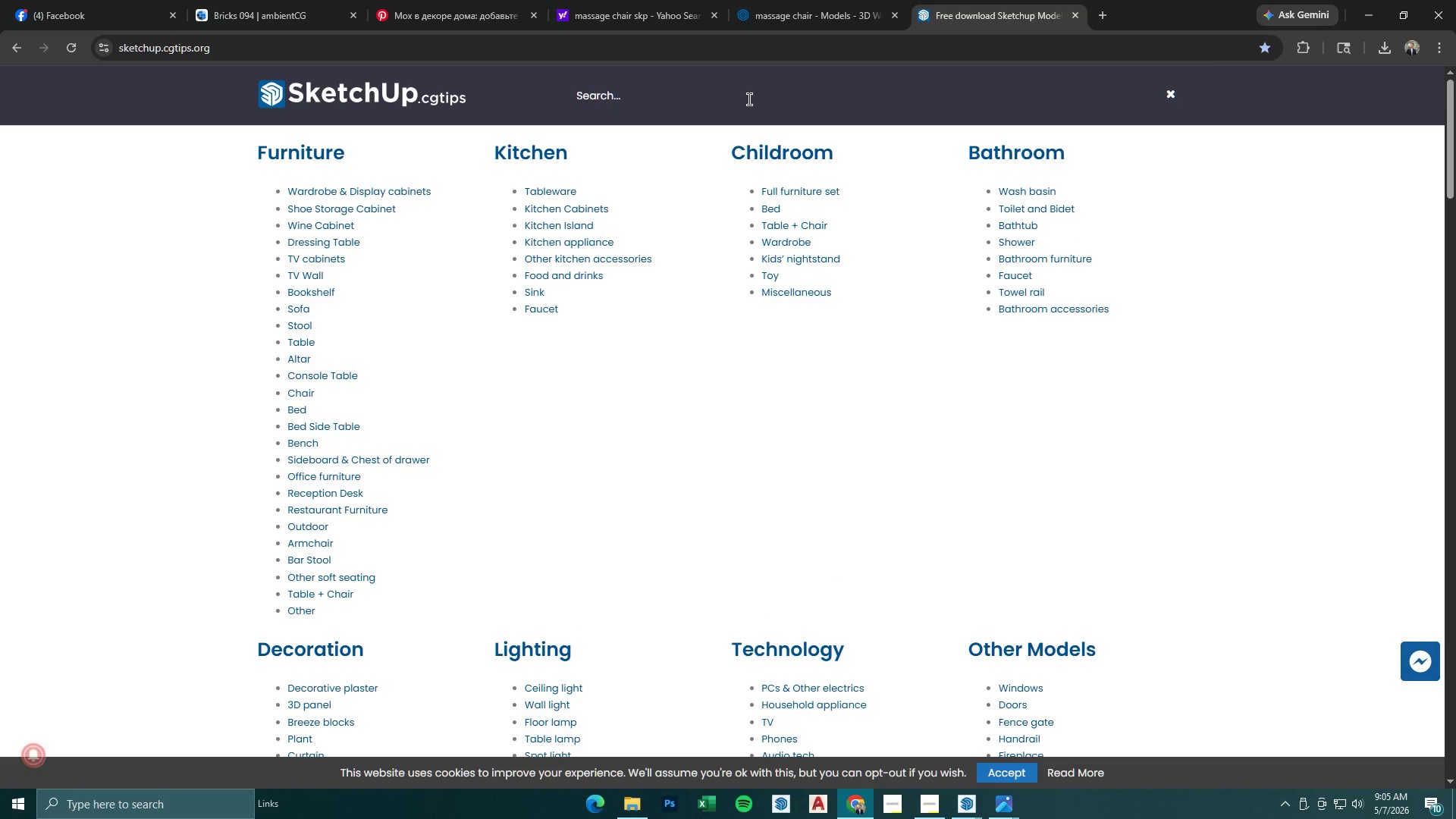 
type(massage chair)
 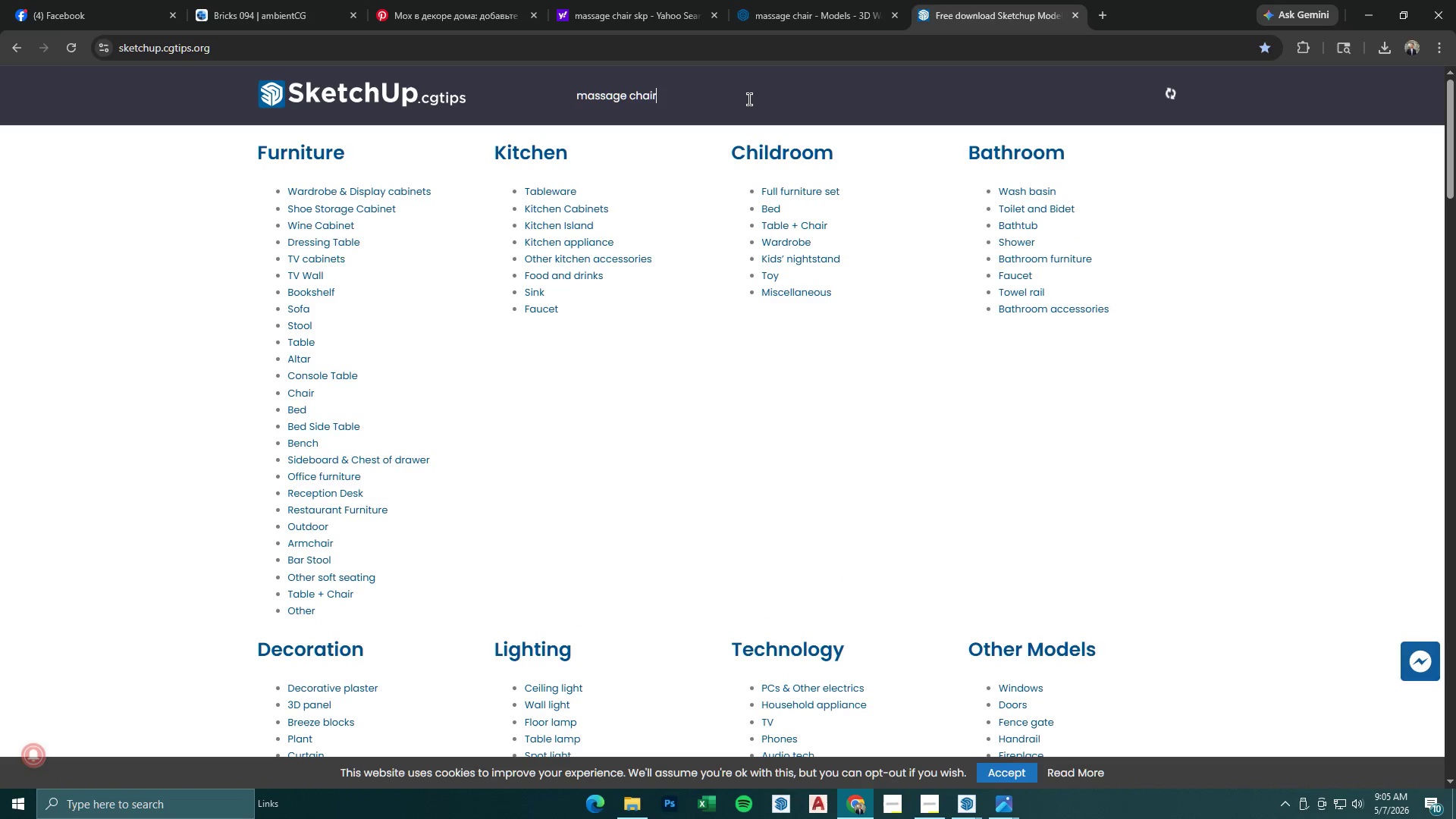 
key(Enter)
 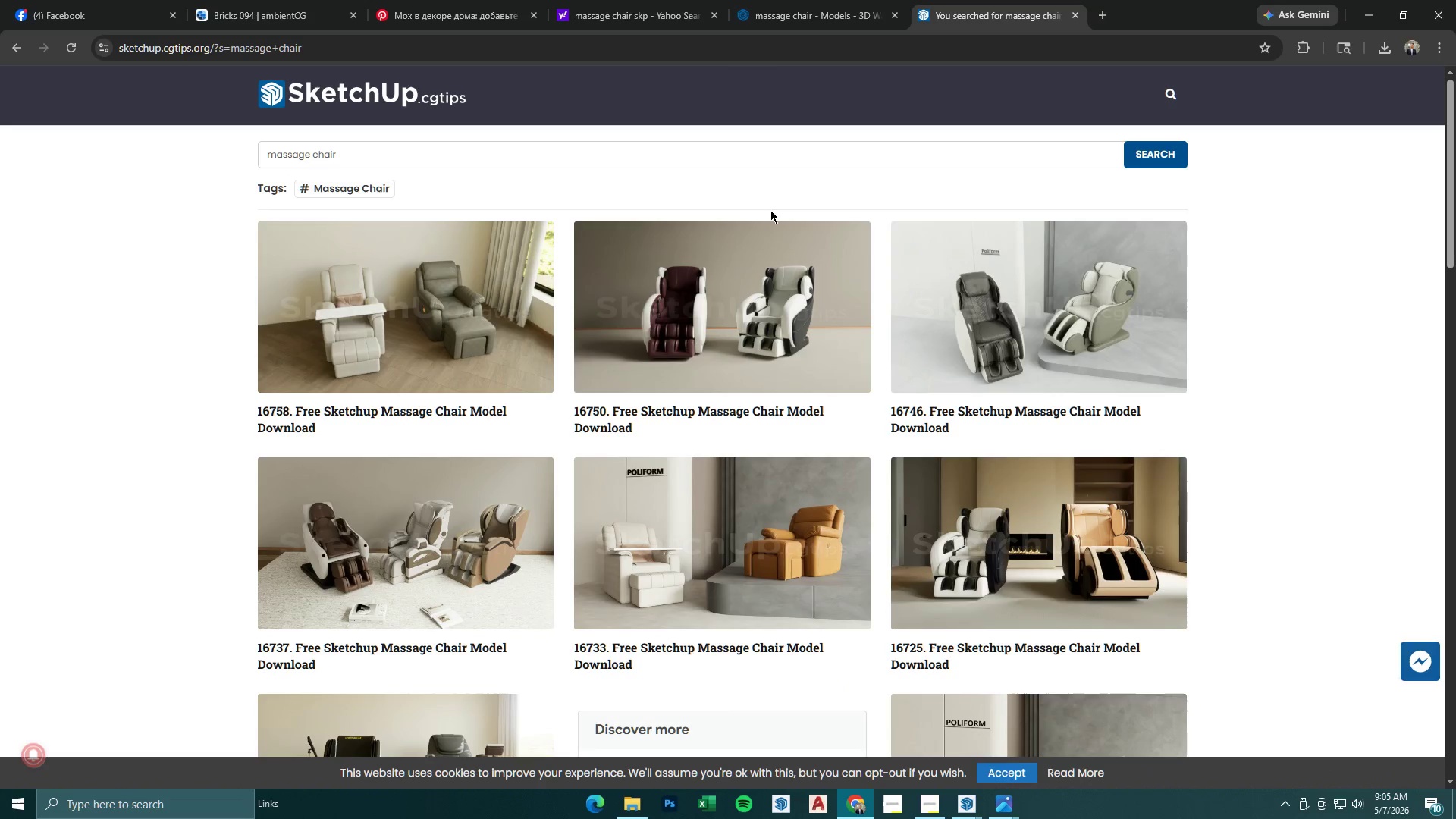 
scroll: coordinate [770, 210], scroll_direction: down, amount: 6.0
 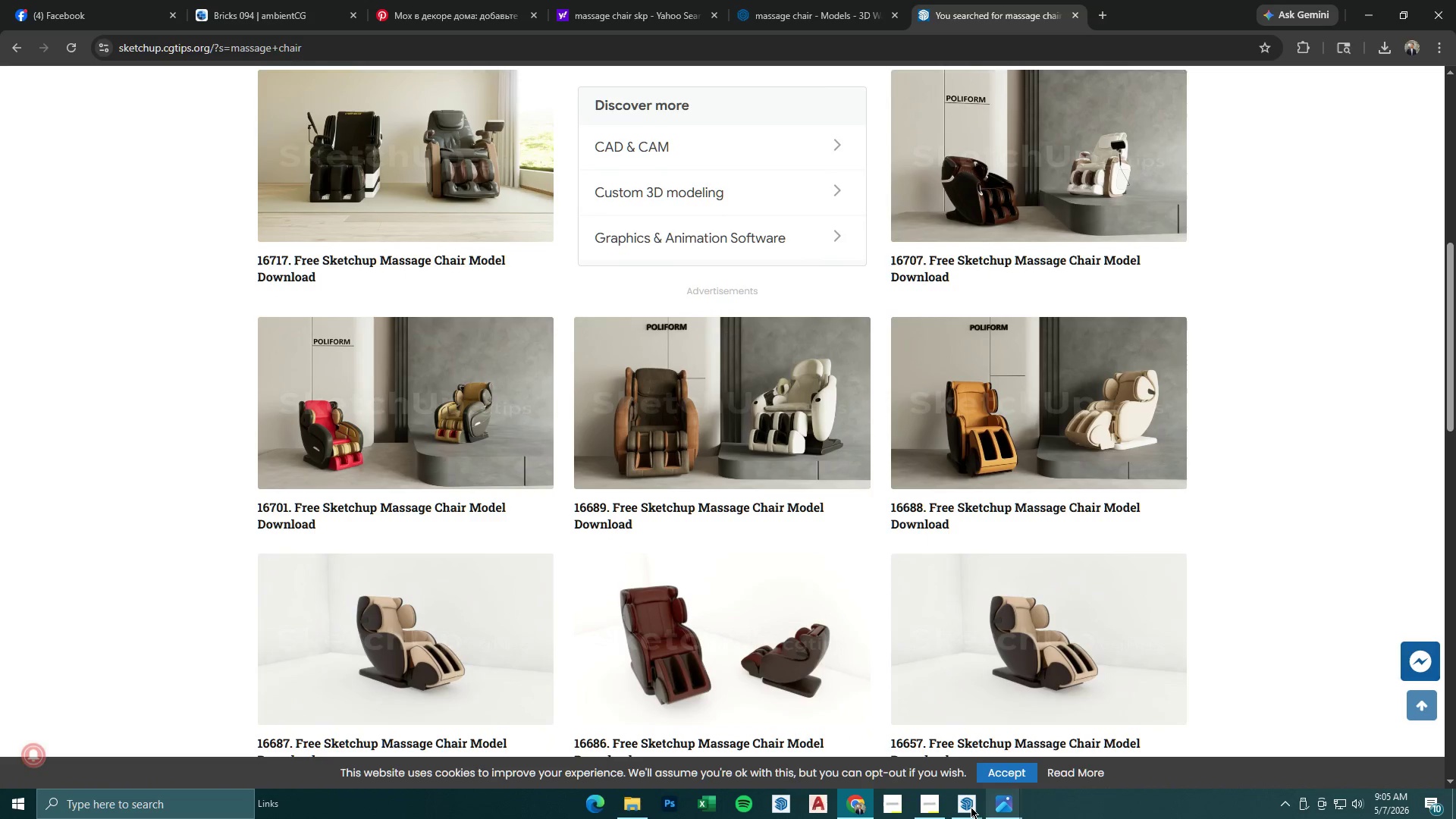 
left_click([940, 802])